 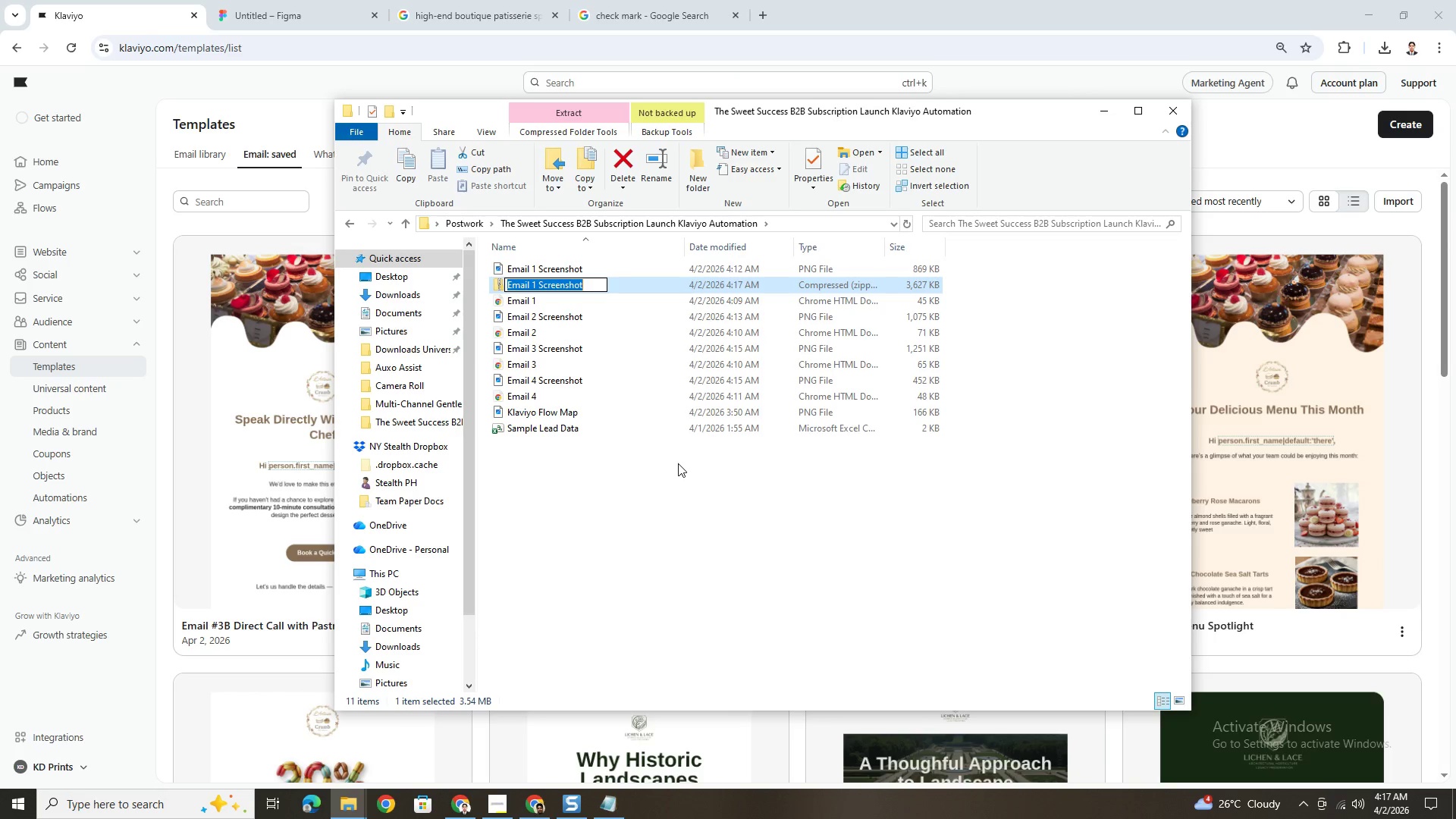 
key(Control+V)
 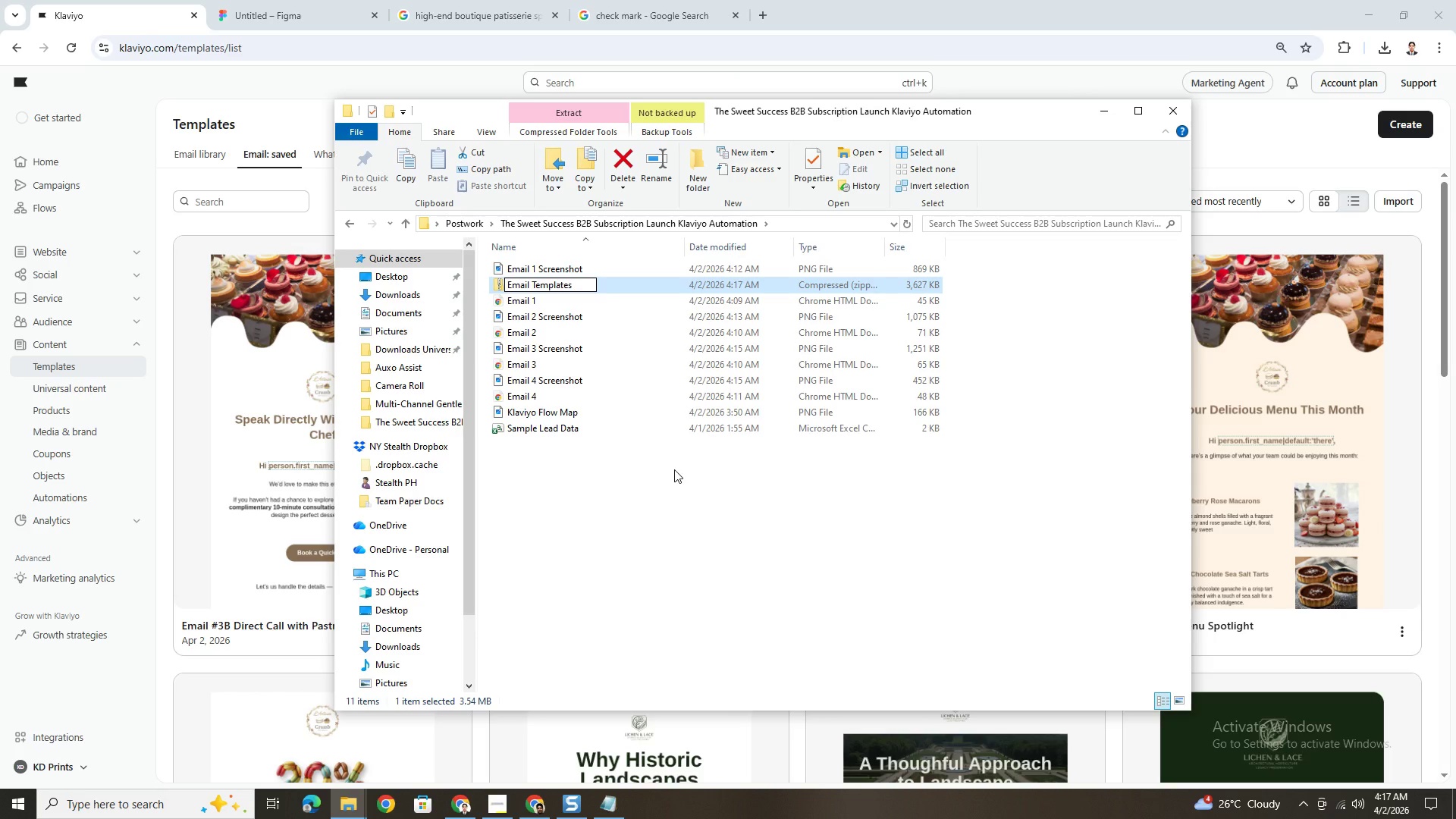 
left_click([674, 469])
 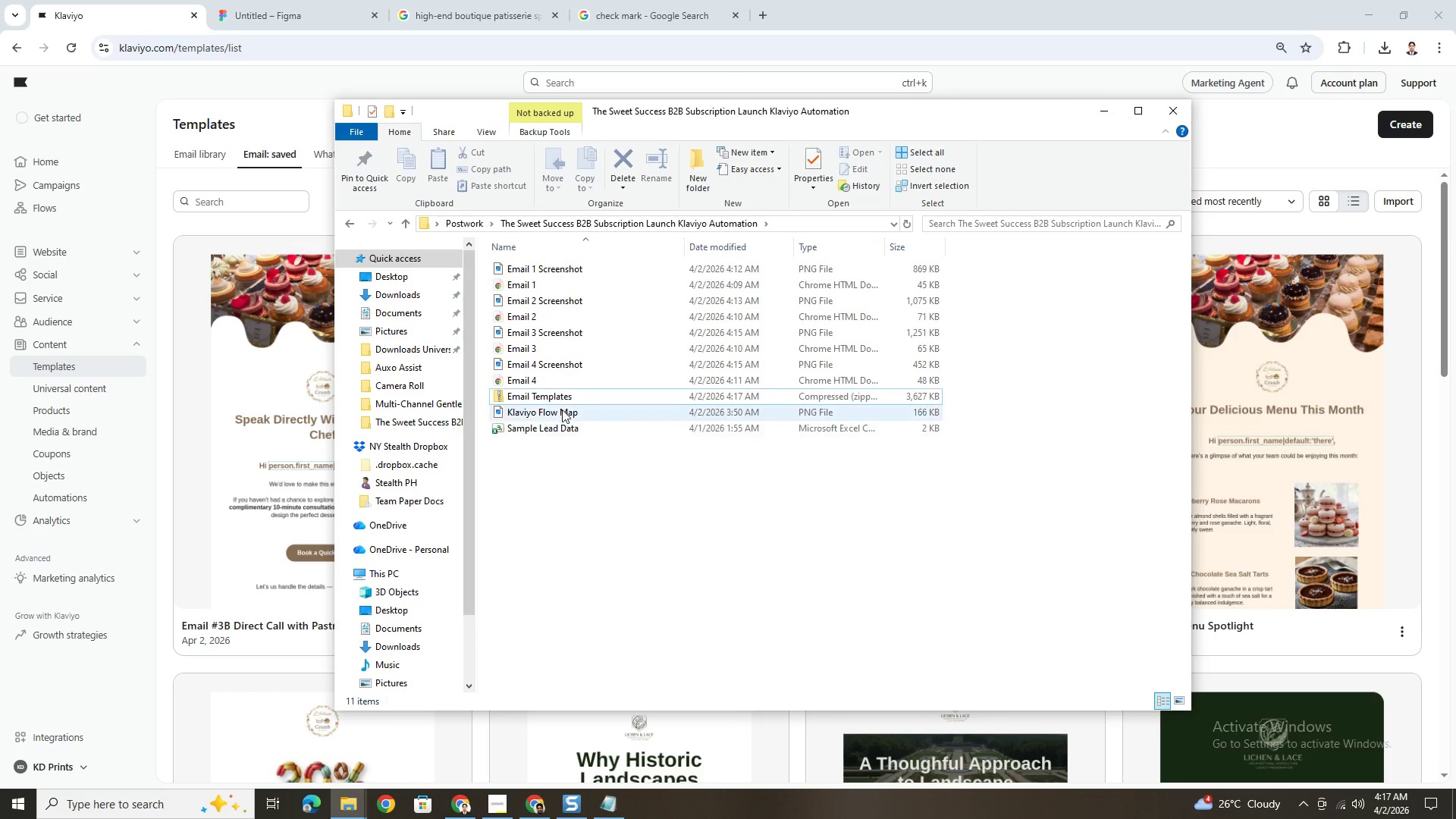 
double_click([566, 398])
 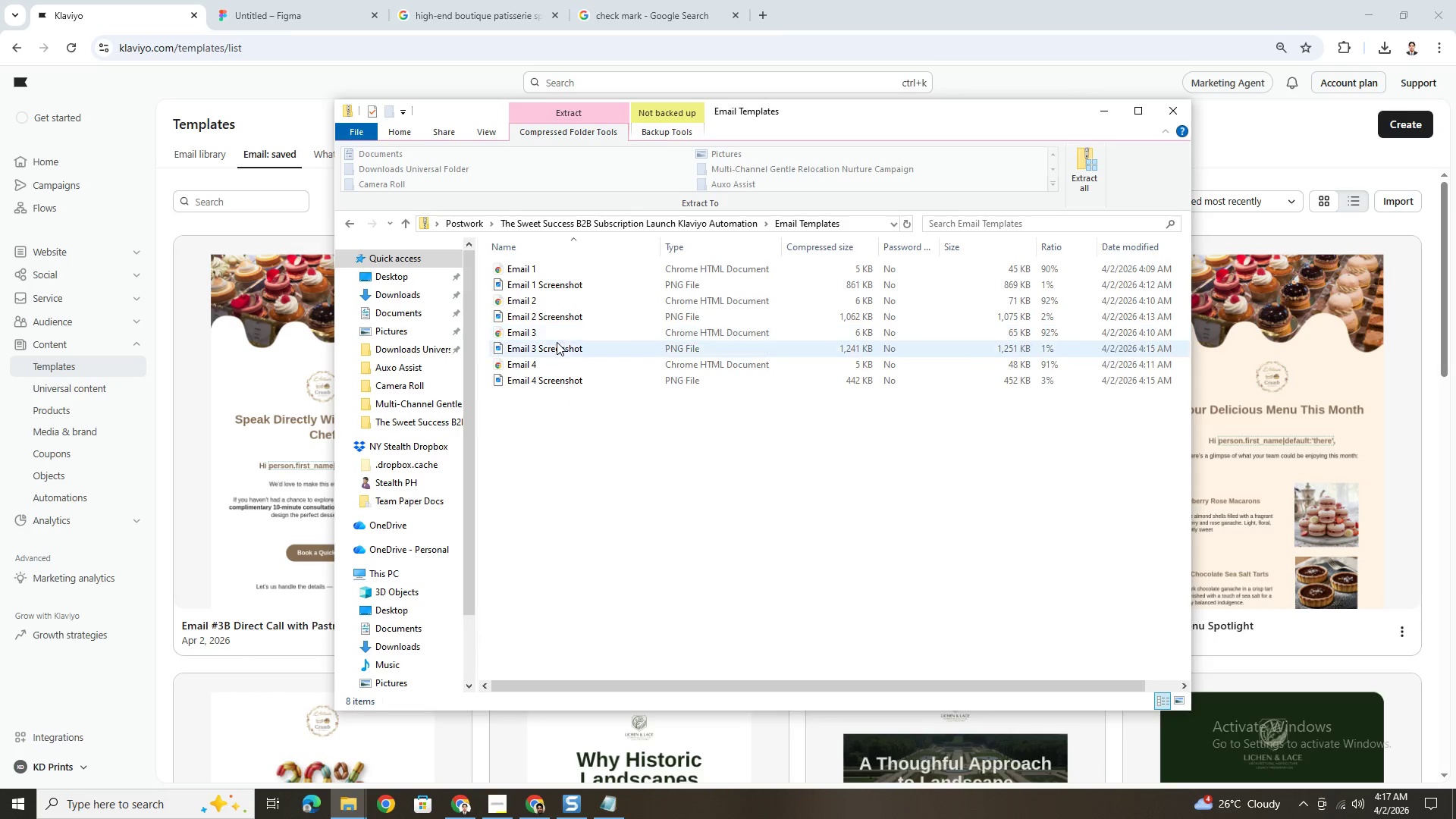 
wait(6.75)
 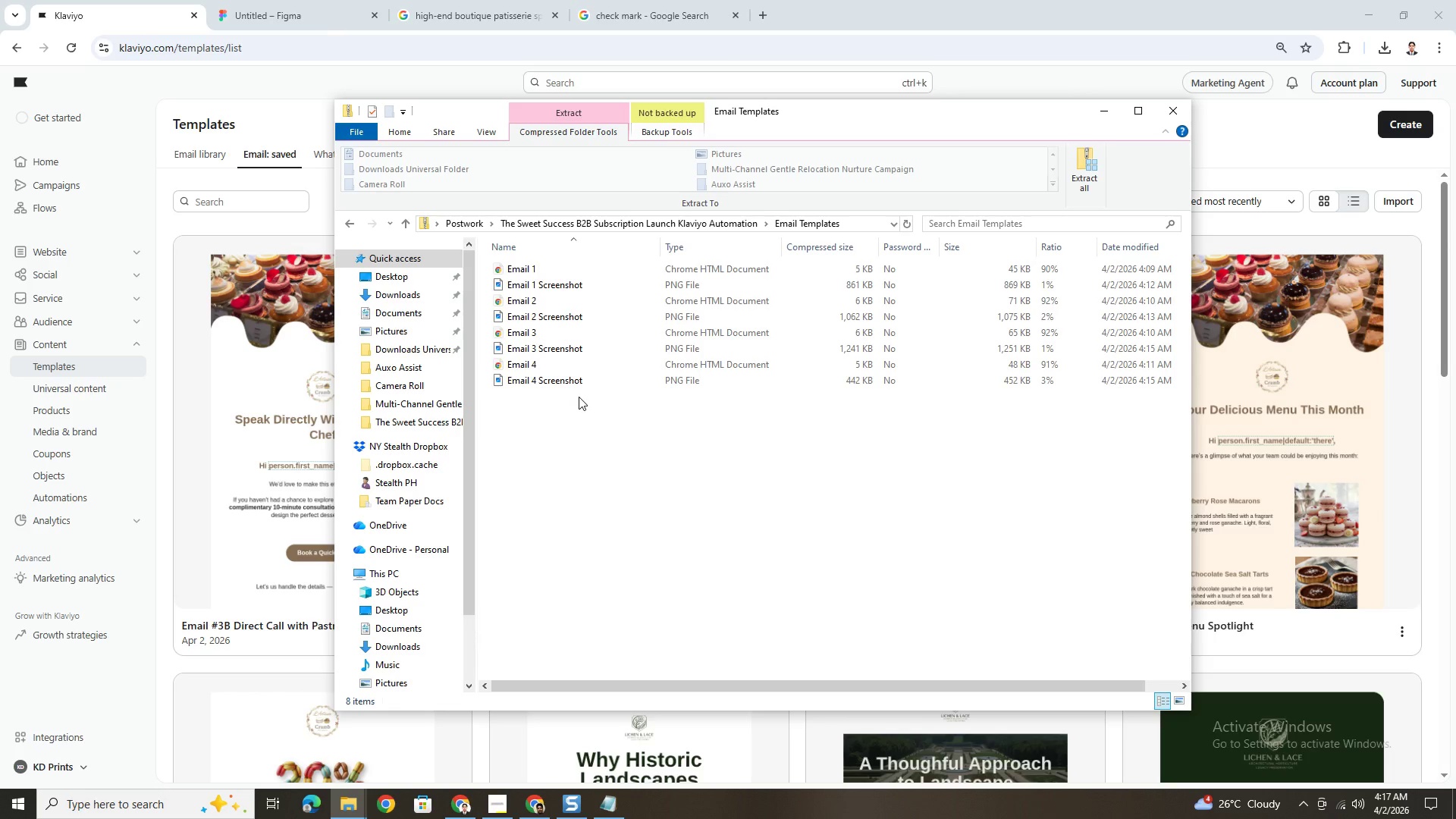 
left_click([410, 224])
 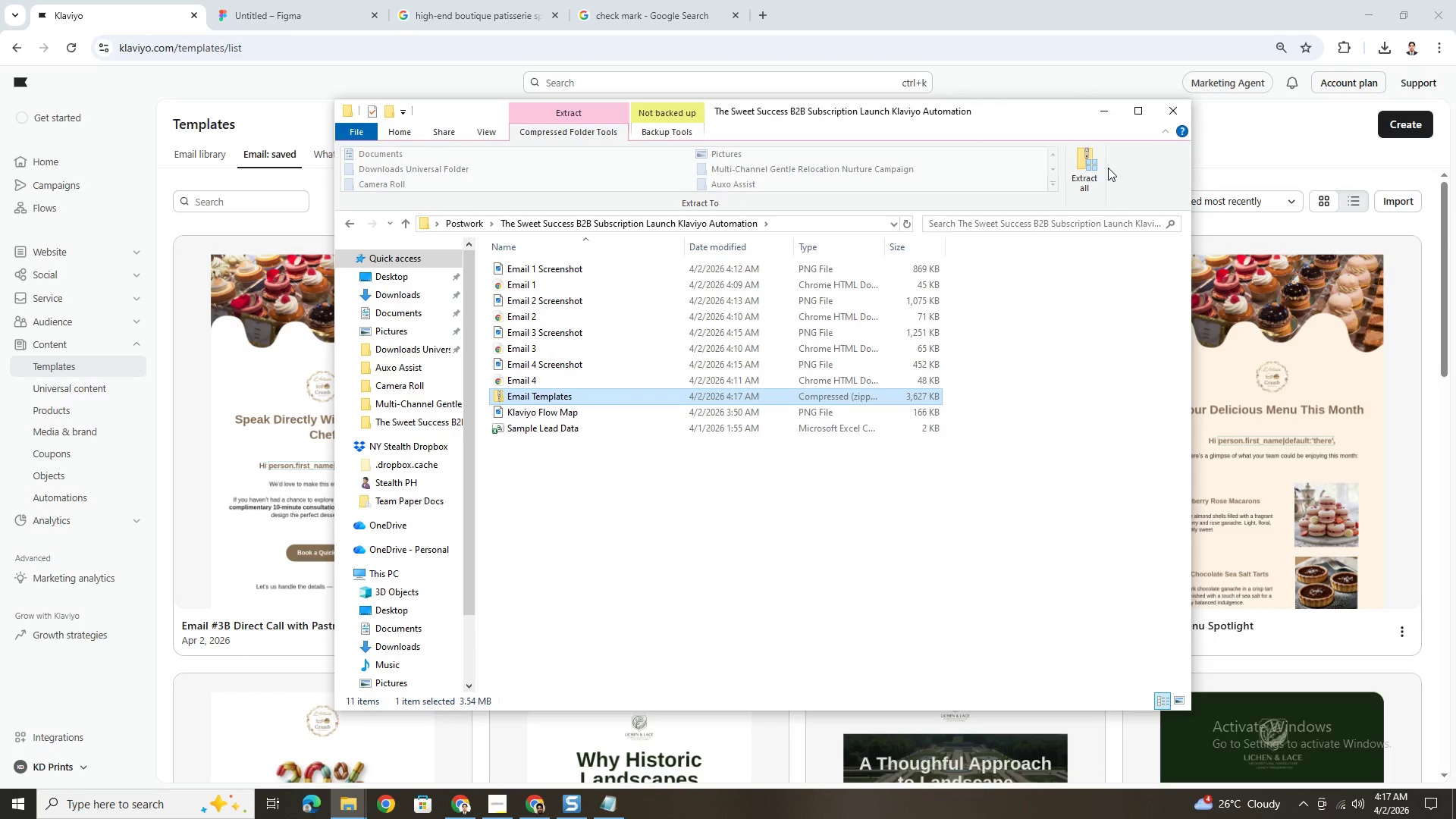 
wait(5.47)
 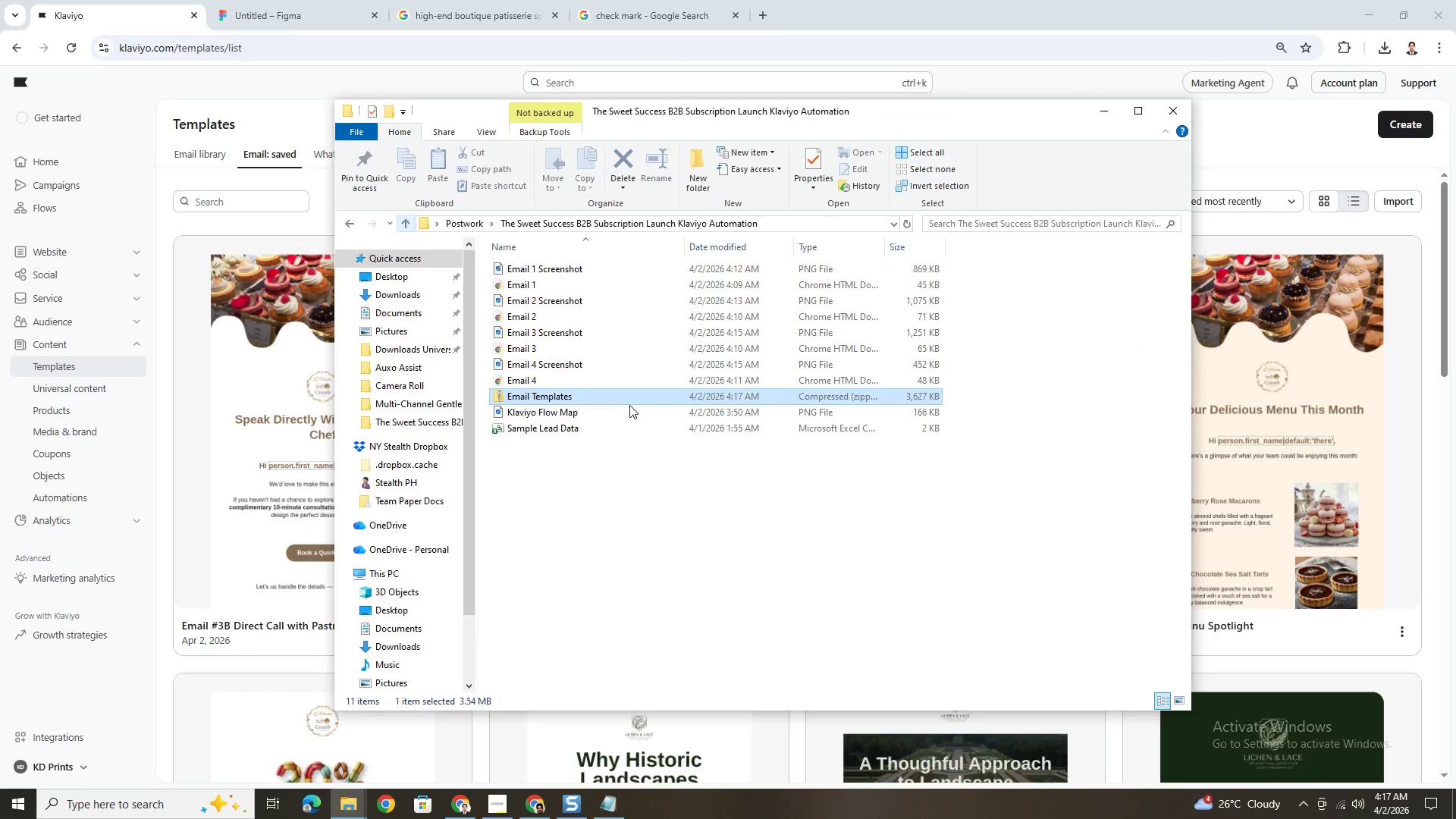 
left_click([1109, 108])
 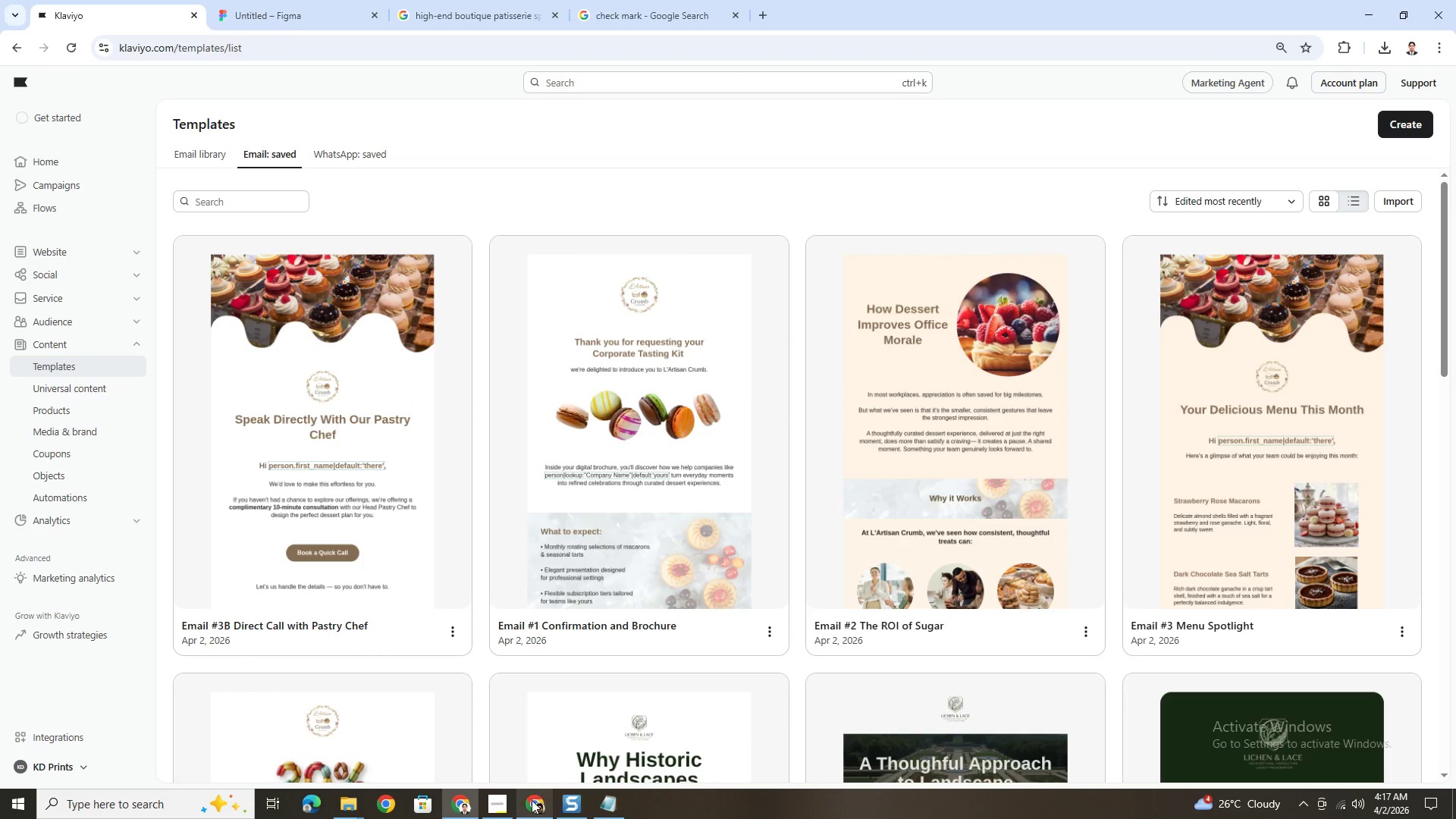 
left_click([496, 805])